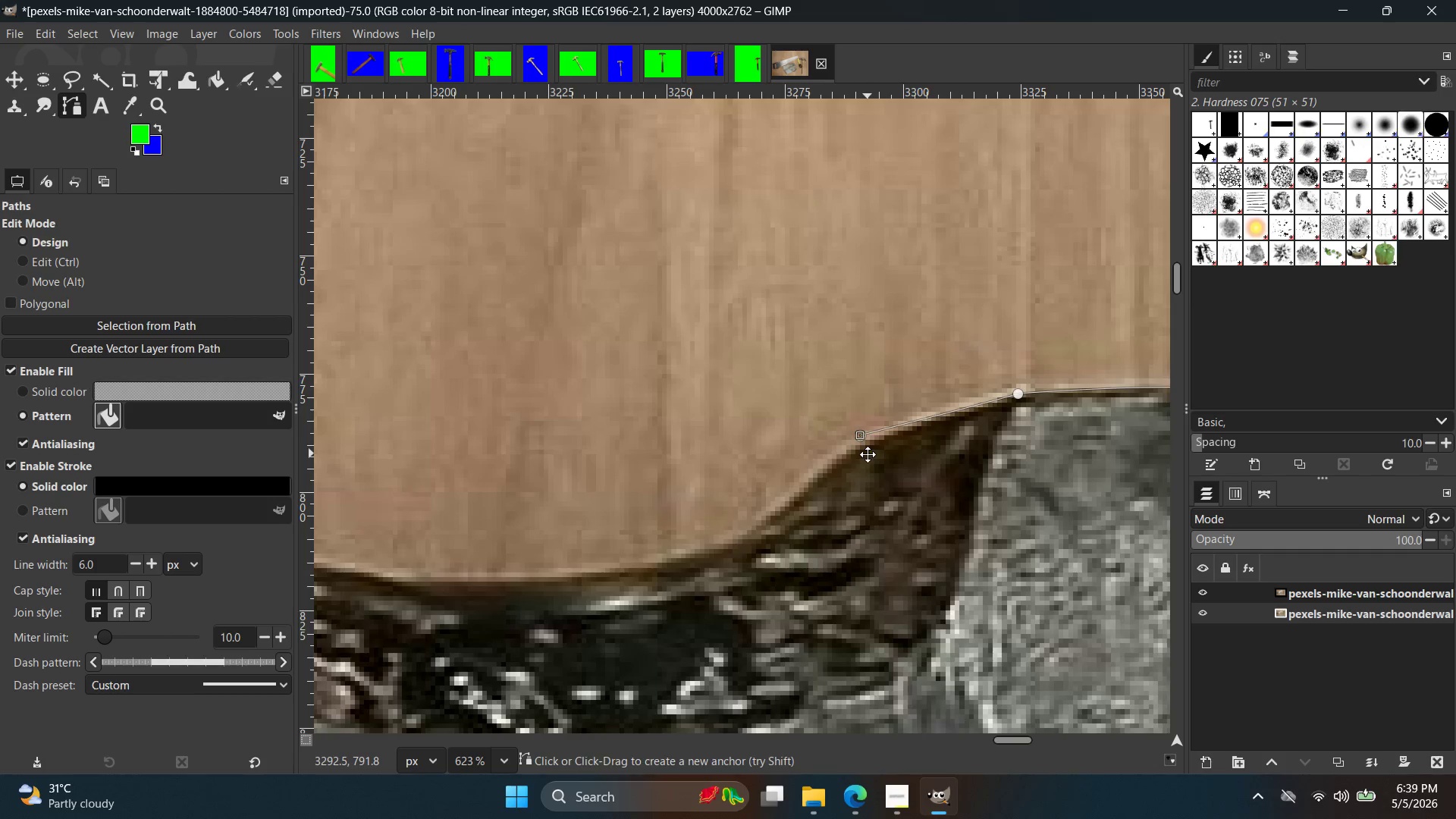 
key(Control+ControlLeft)
 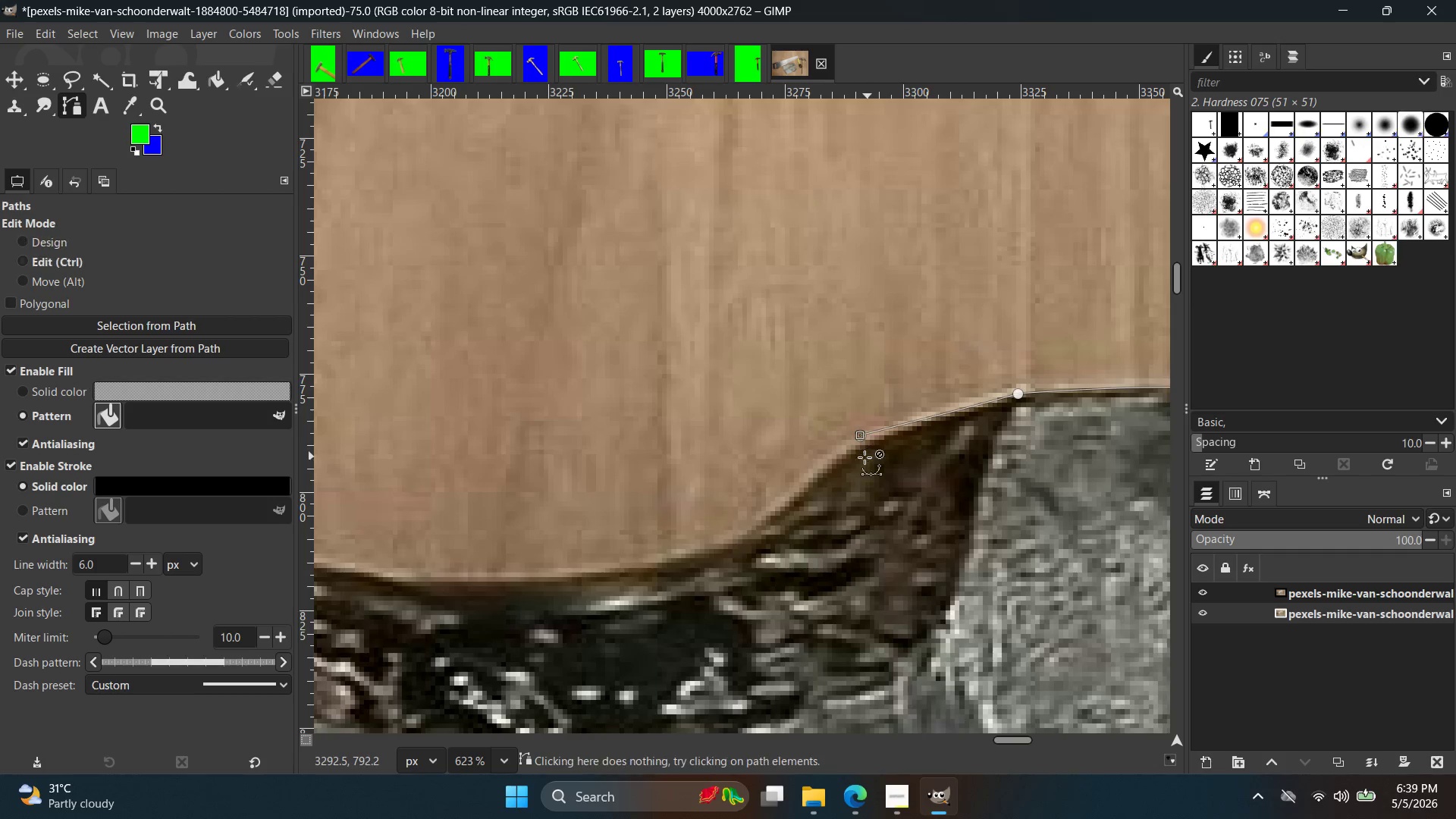 
key(Control+Z)
 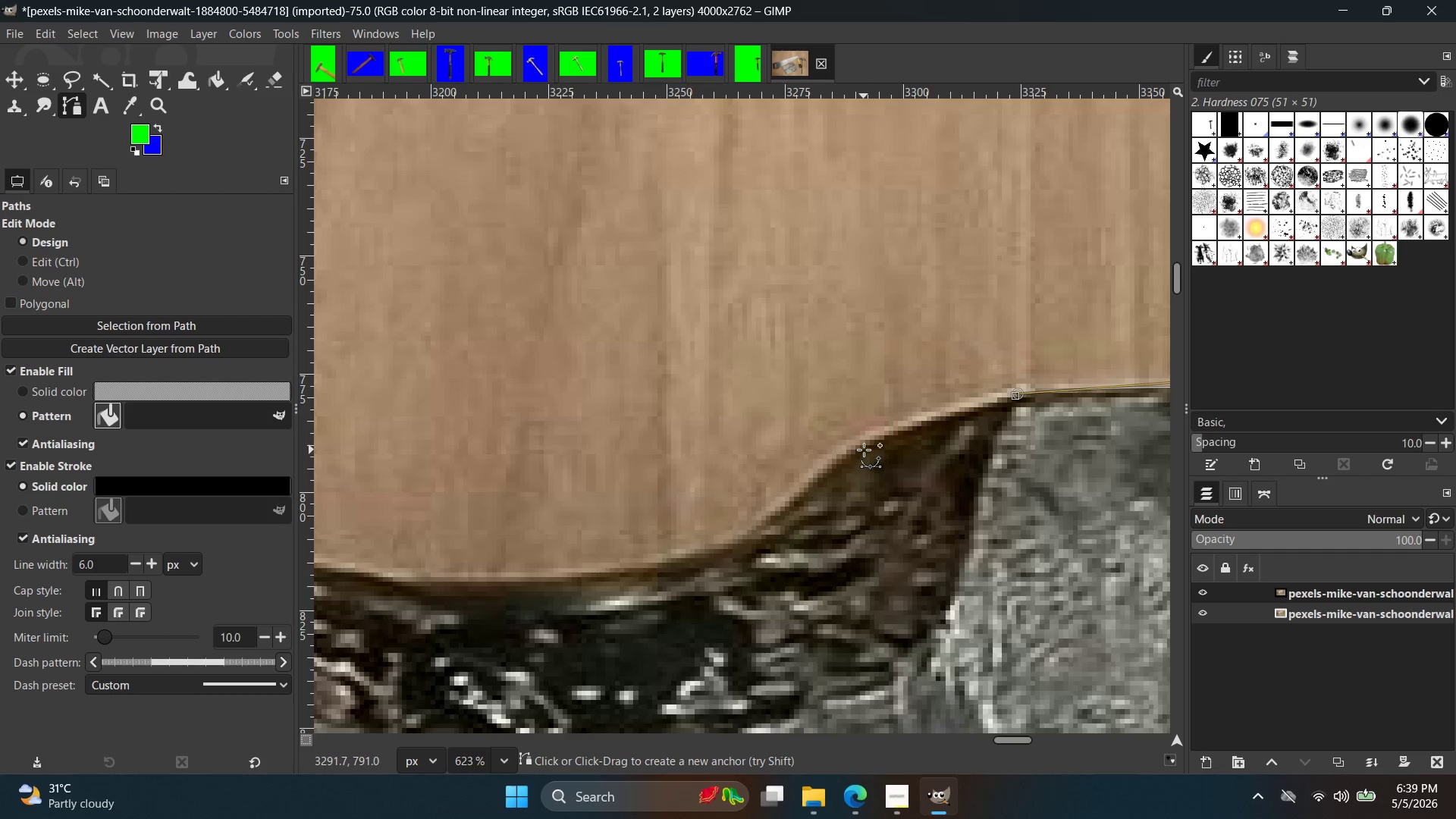 
left_click([864, 447])
 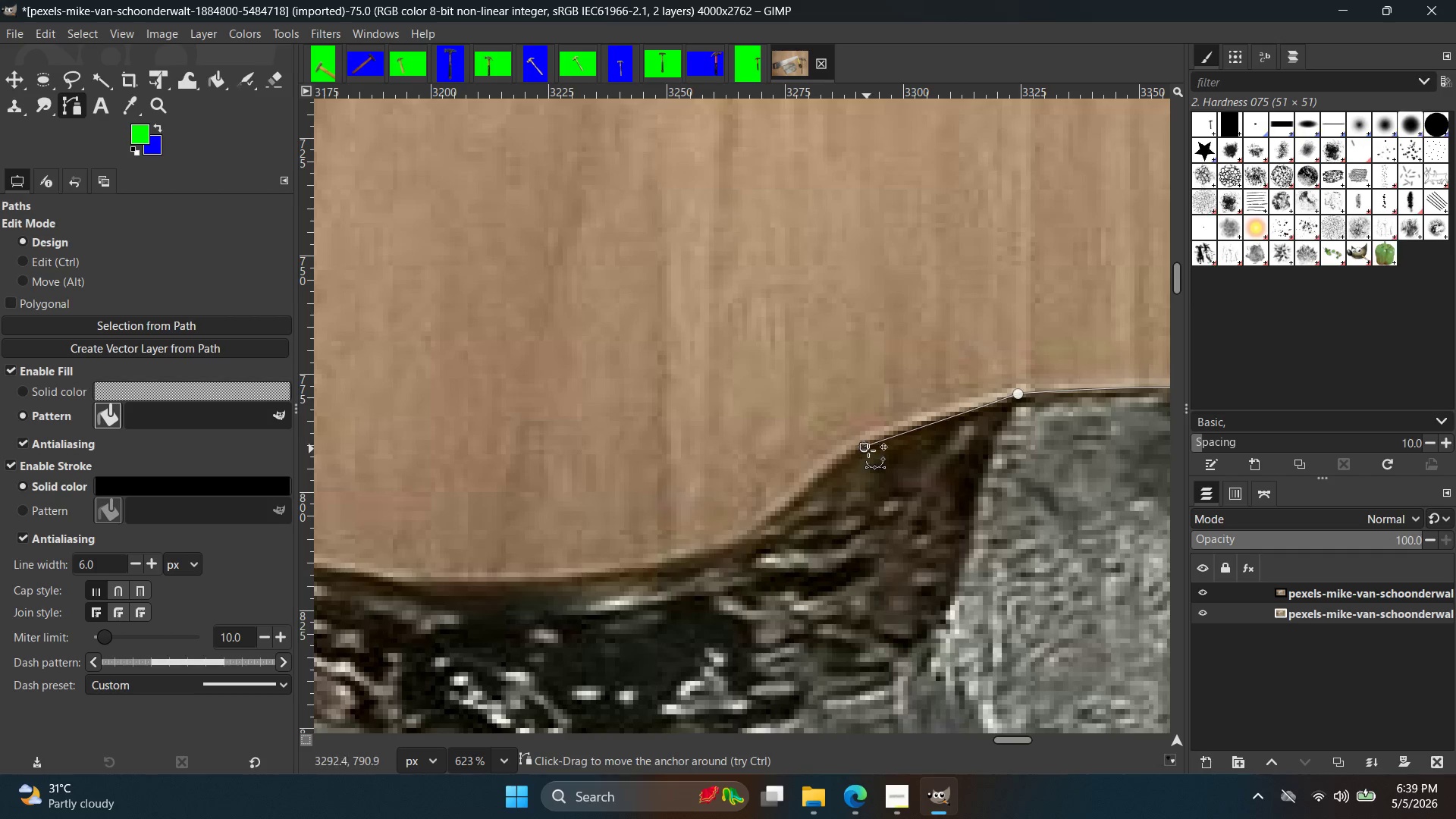 
key(Control+Z)
 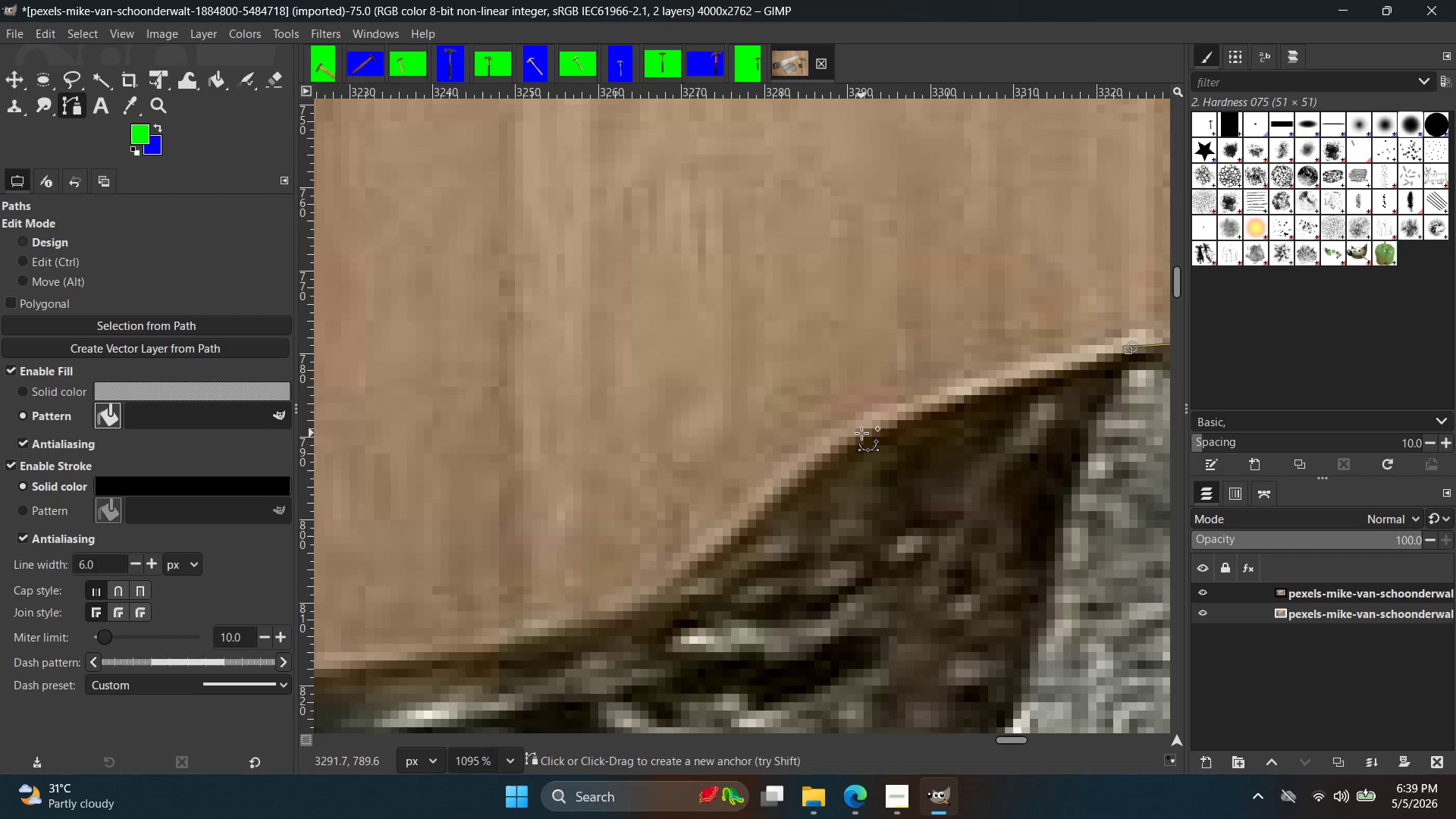 
scroll: coordinate [868, 461], scroll_direction: up, amount: 6.0
 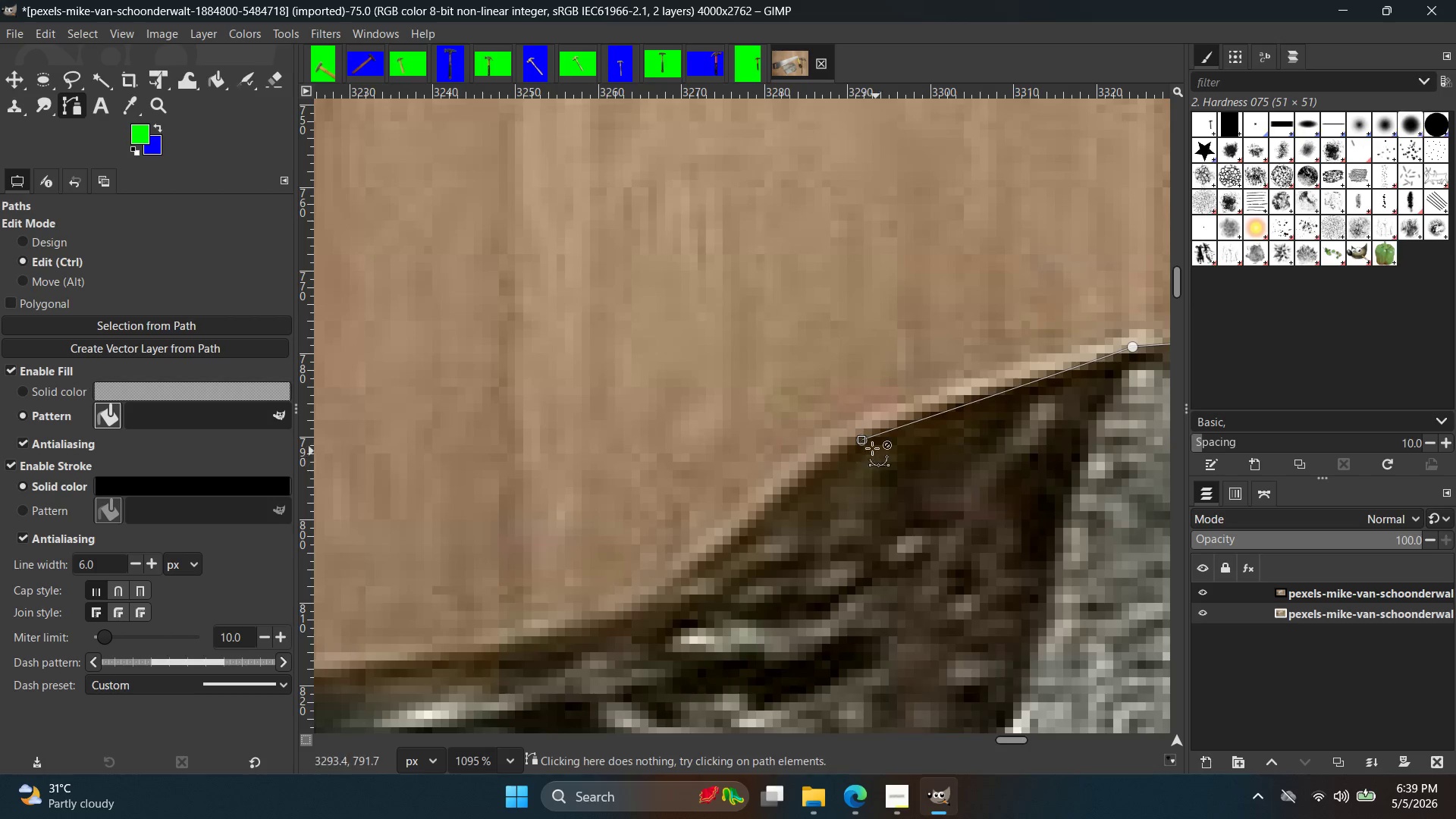 
left_click([861, 433])
 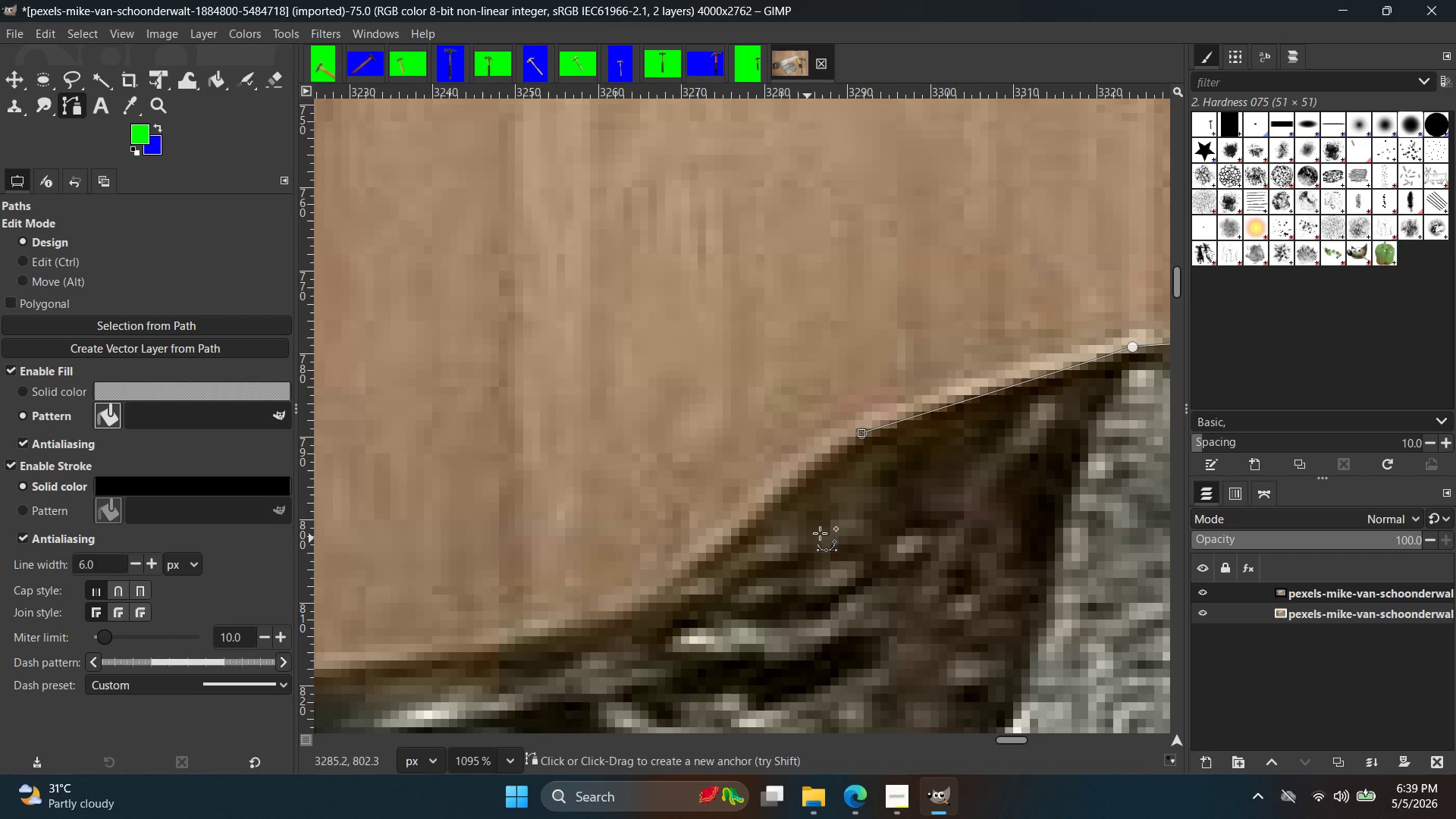 
hold_key(key=Space, duration=0.39)
 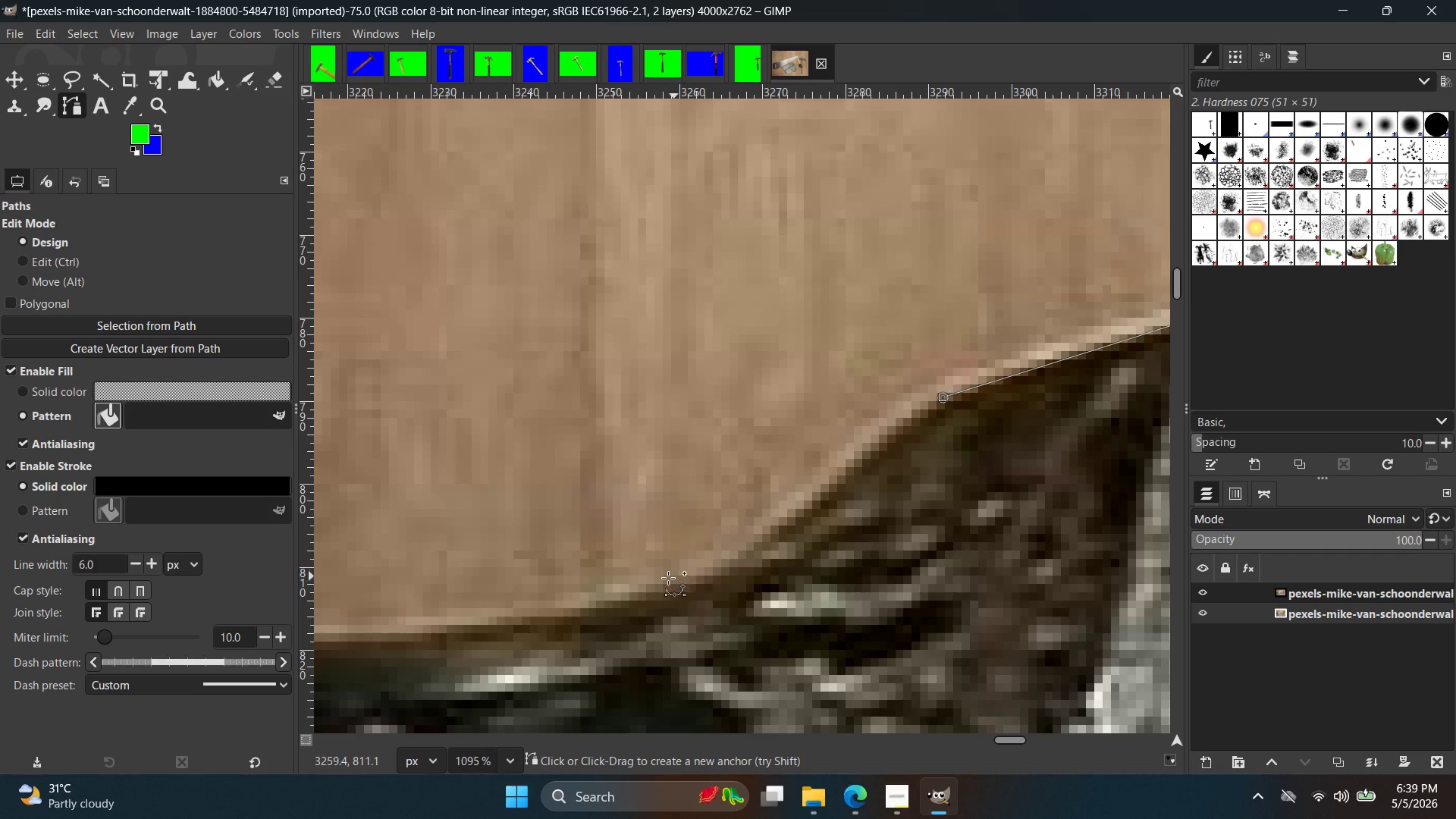 
left_click_drag(start_coordinate=[647, 583], to_coordinate=[549, 648])
 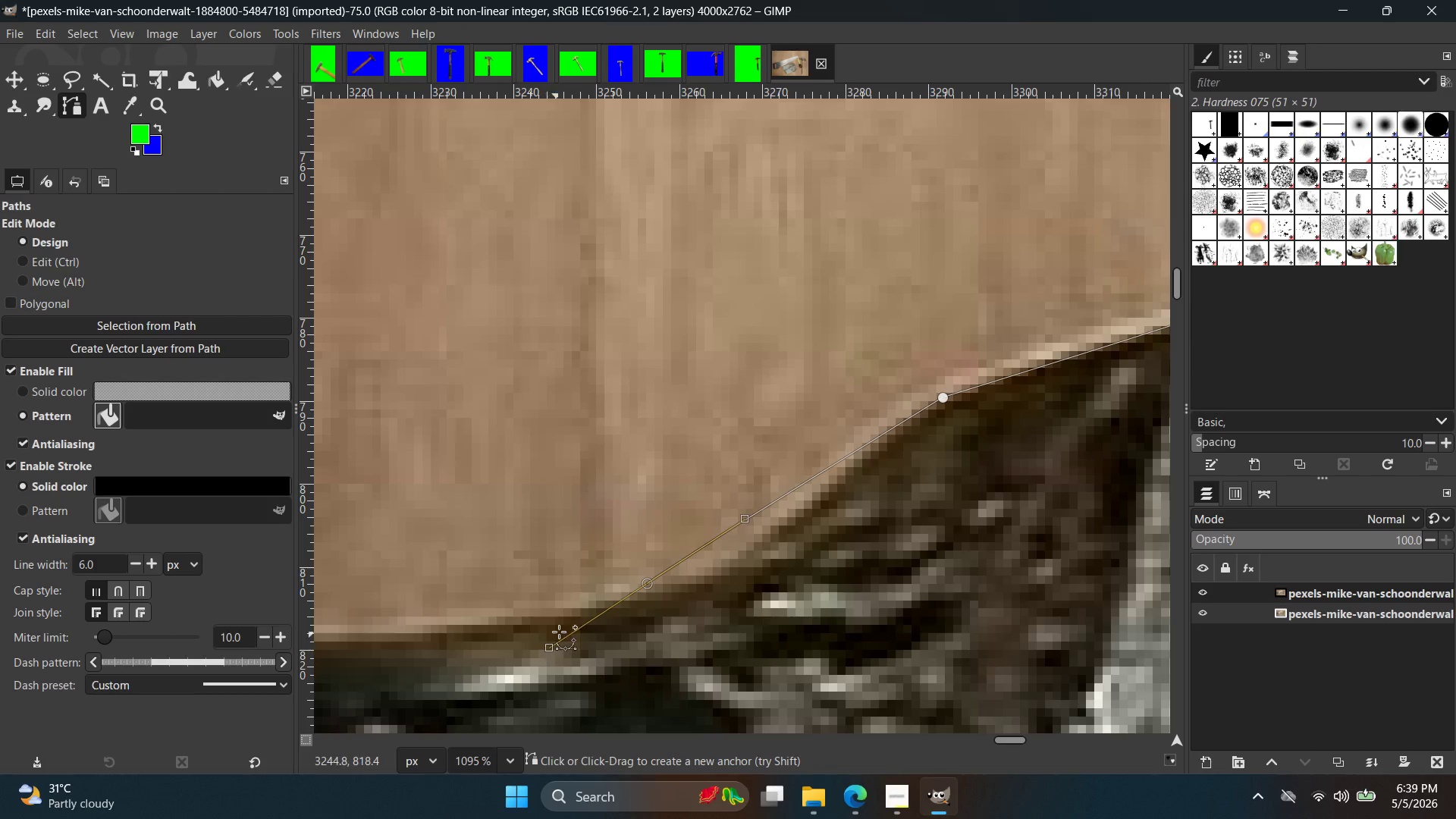 
key(Control+ControlLeft)
 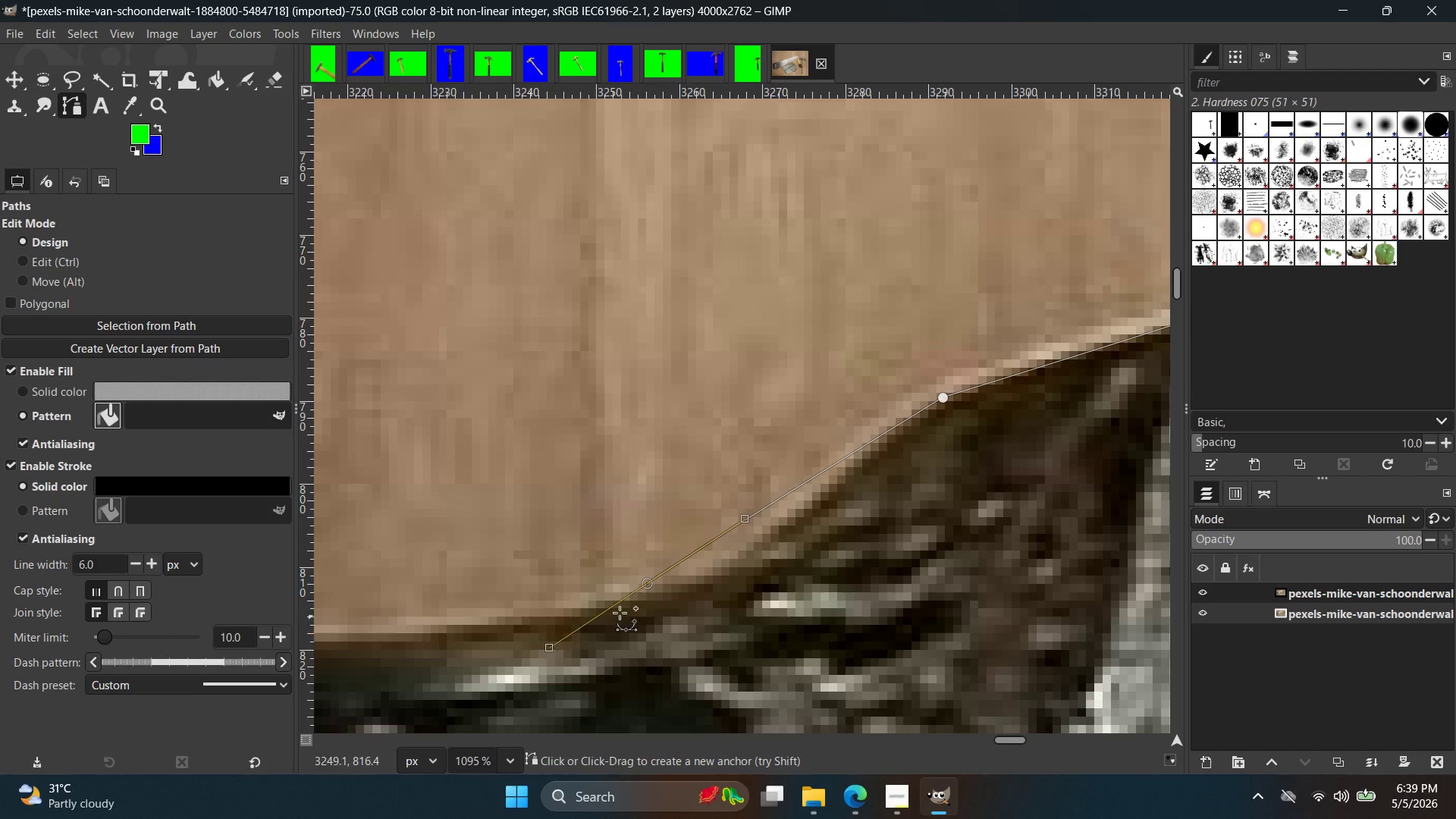 
key(Control+Z)
 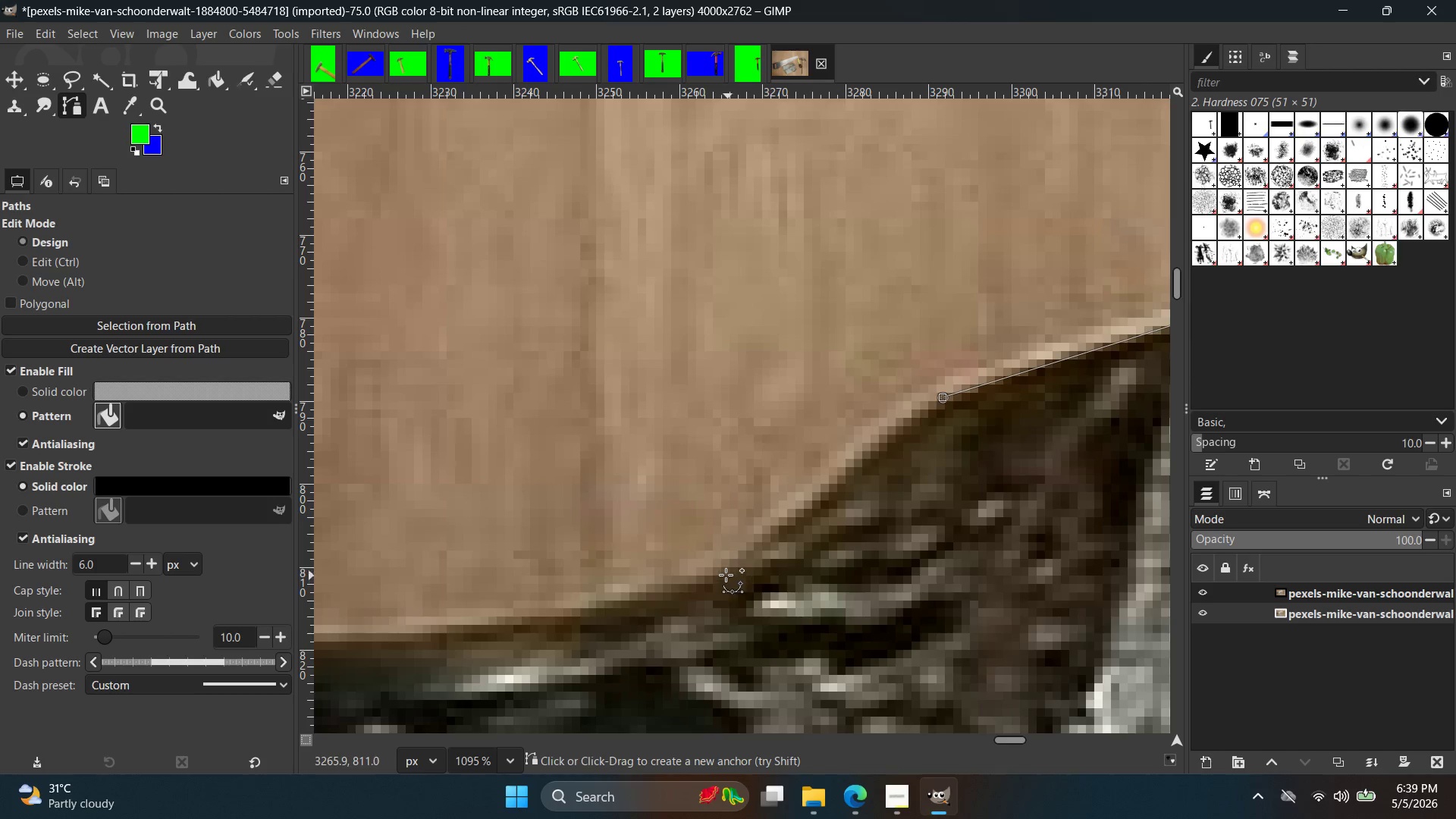 
left_click_drag(start_coordinate=[716, 572], to_coordinate=[646, 609])
 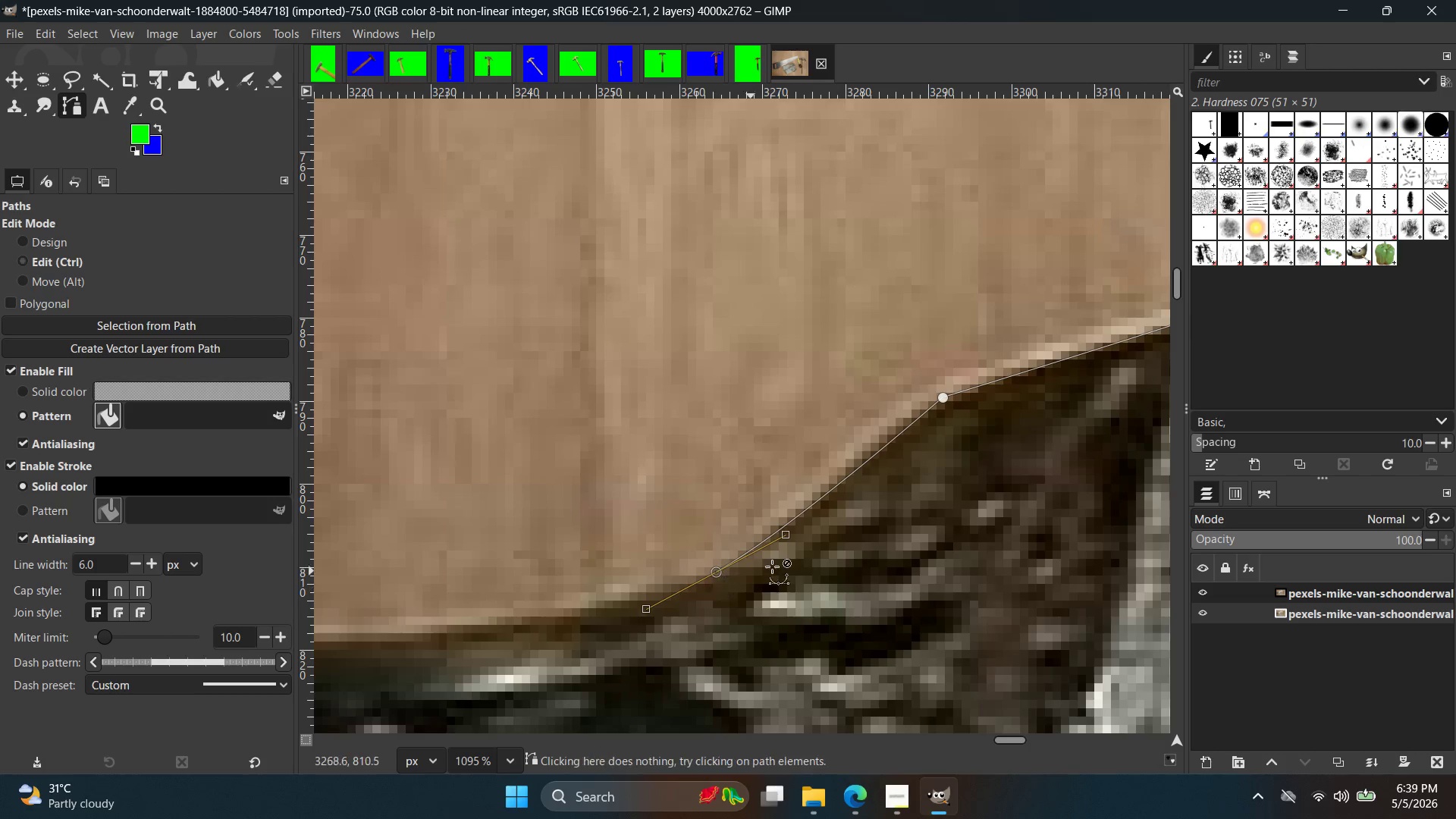 